 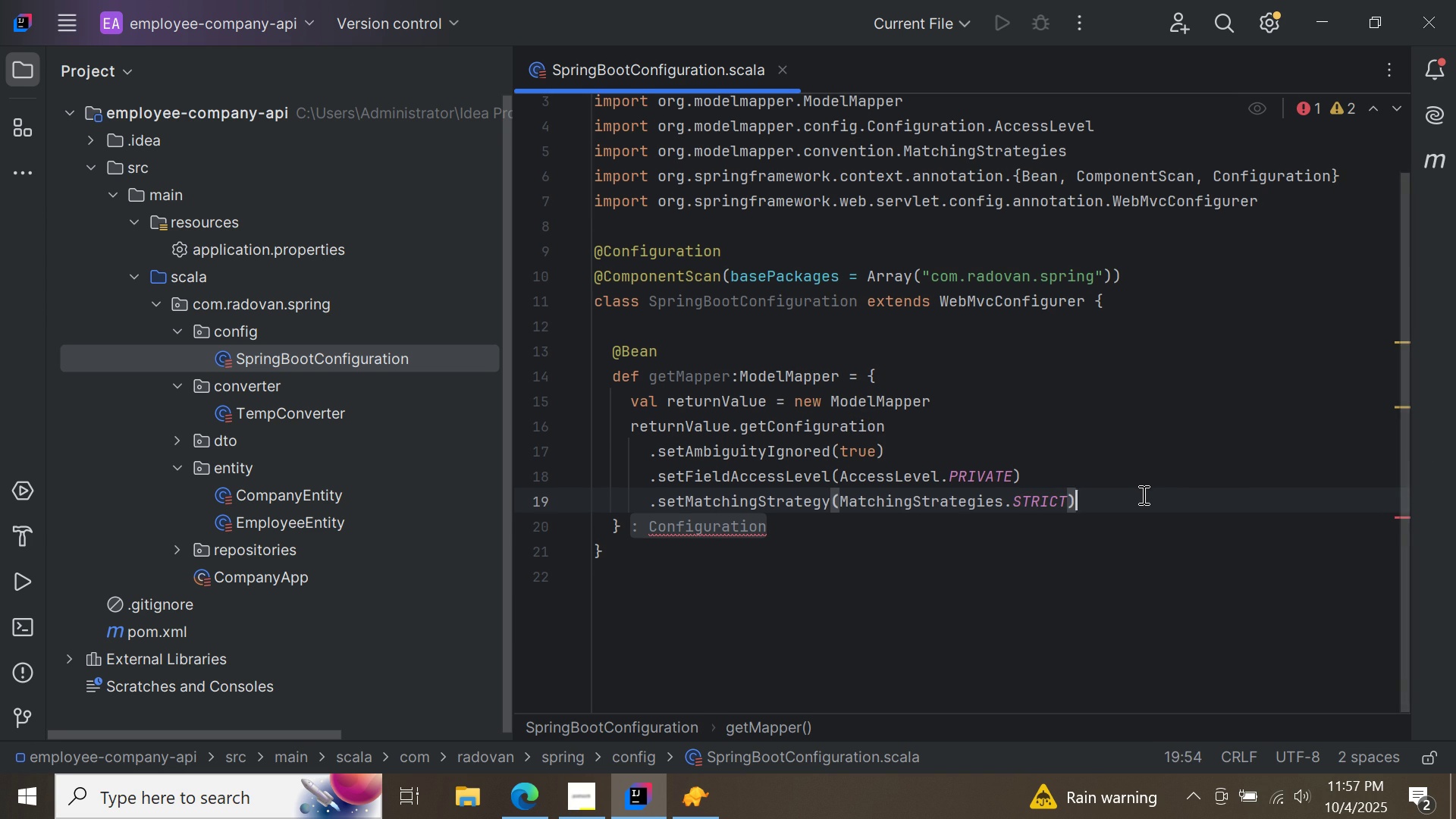 
key(Enter)
 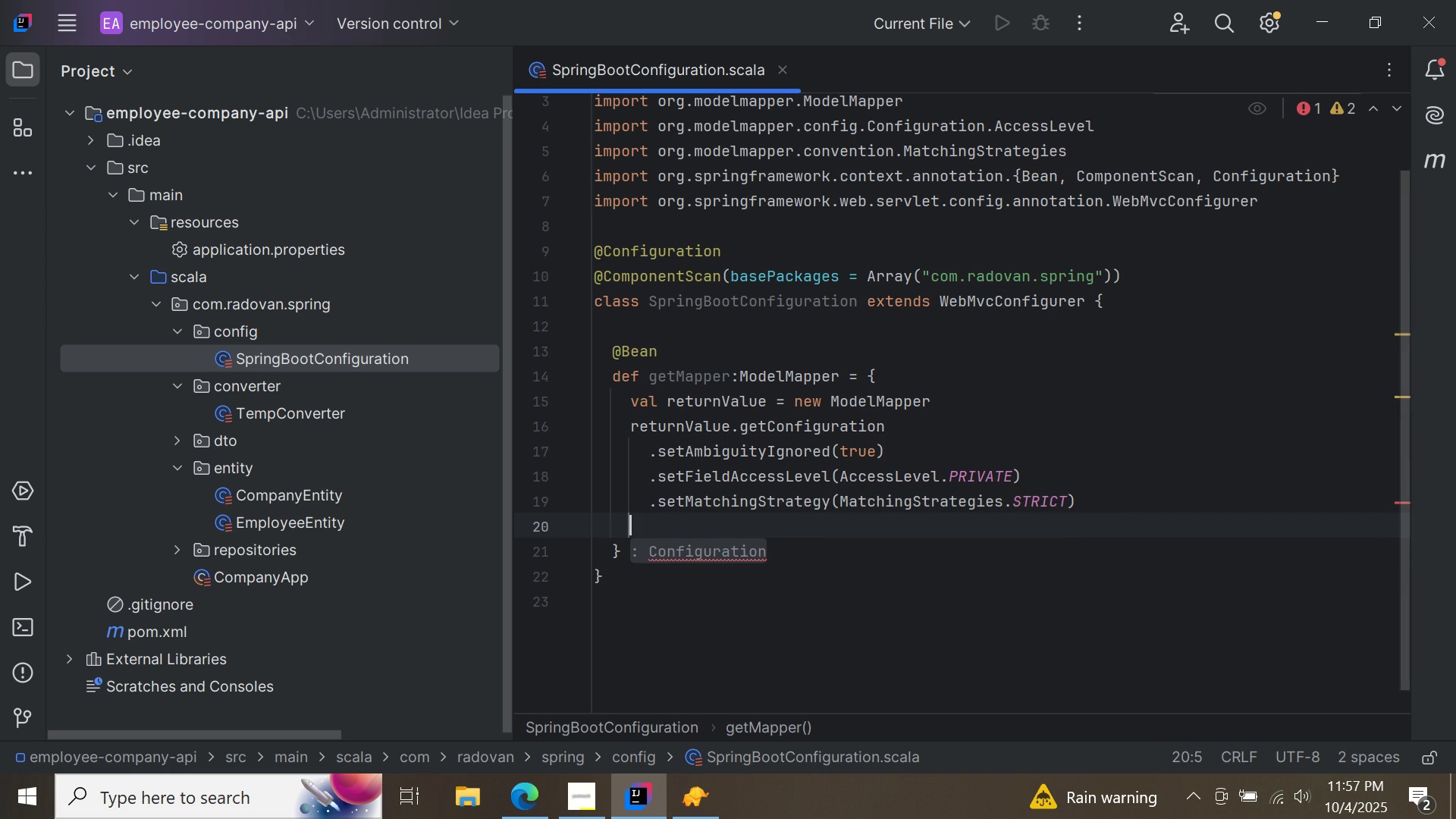 
type(ret)
 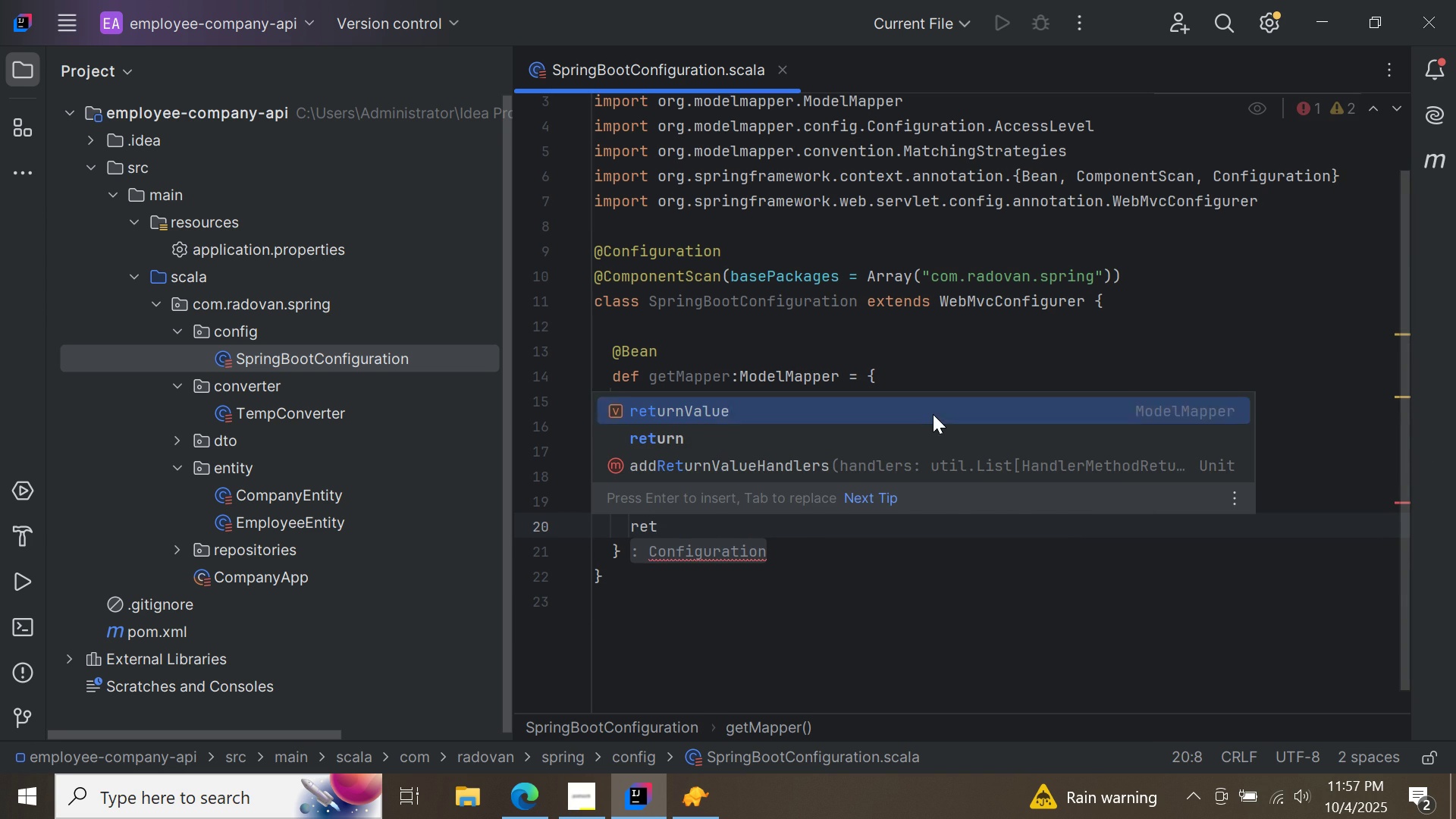 
double_click([933, 414])
 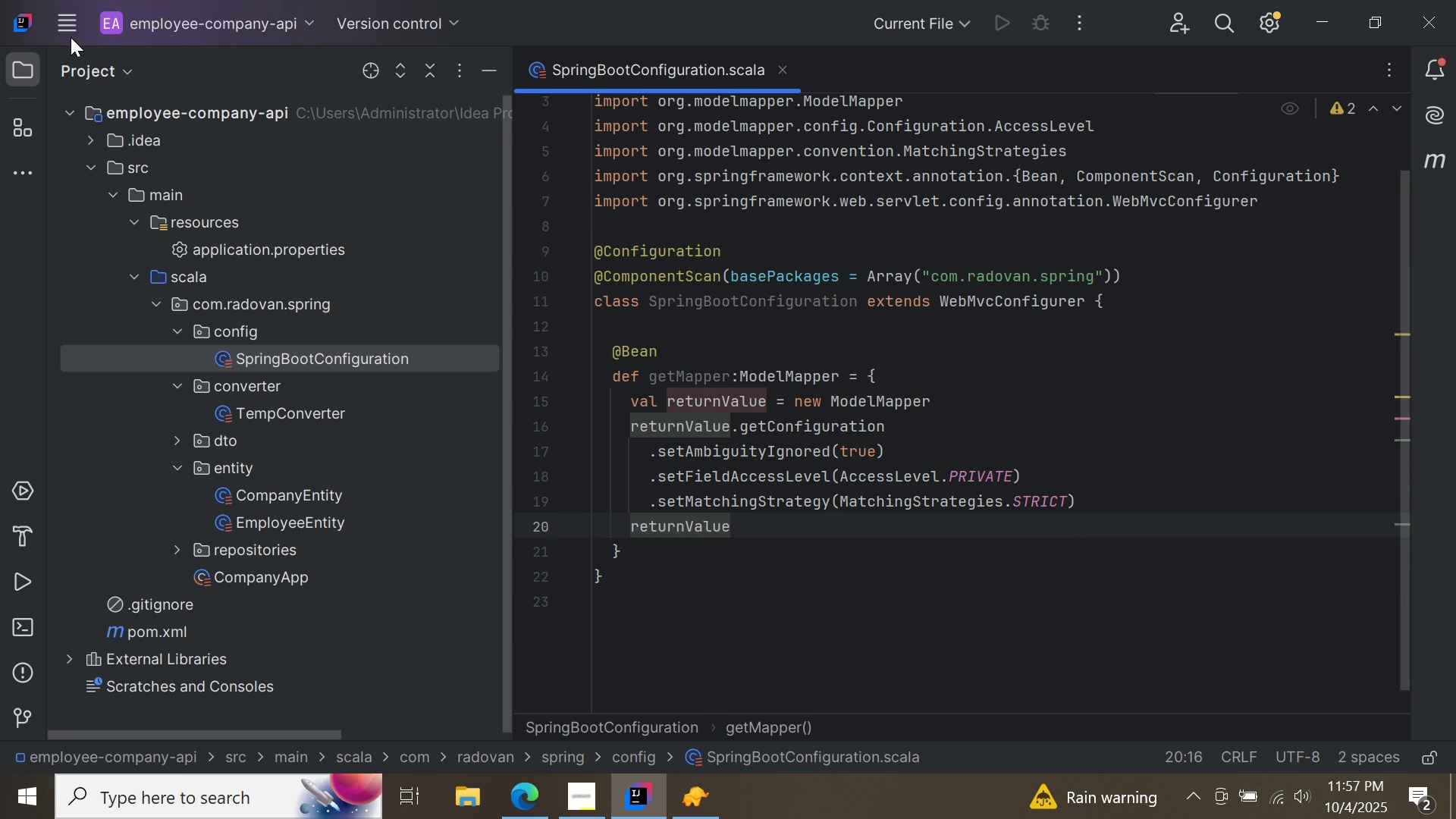 
left_click([71, 37])
 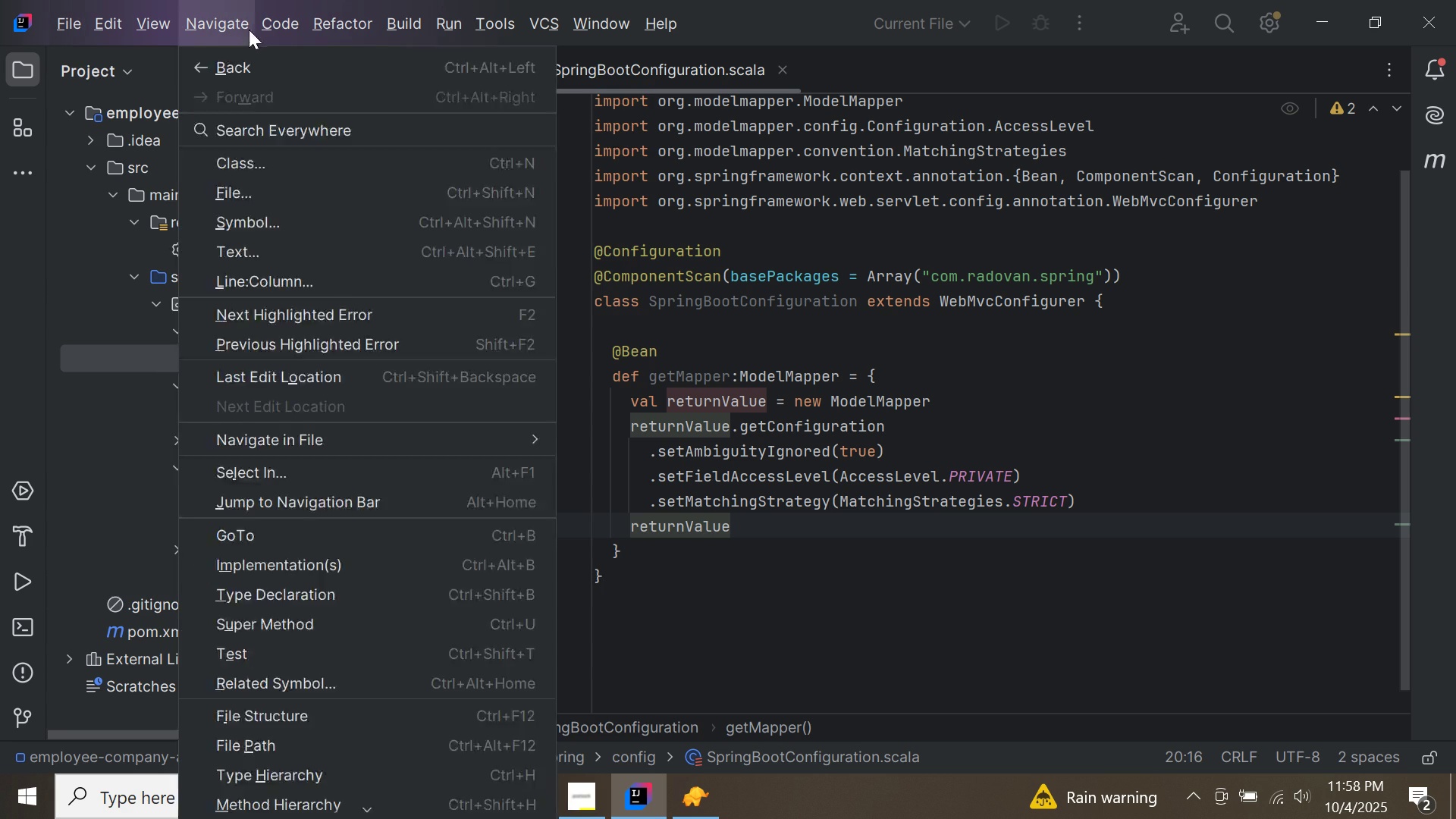 
mouse_move([278, 45])
 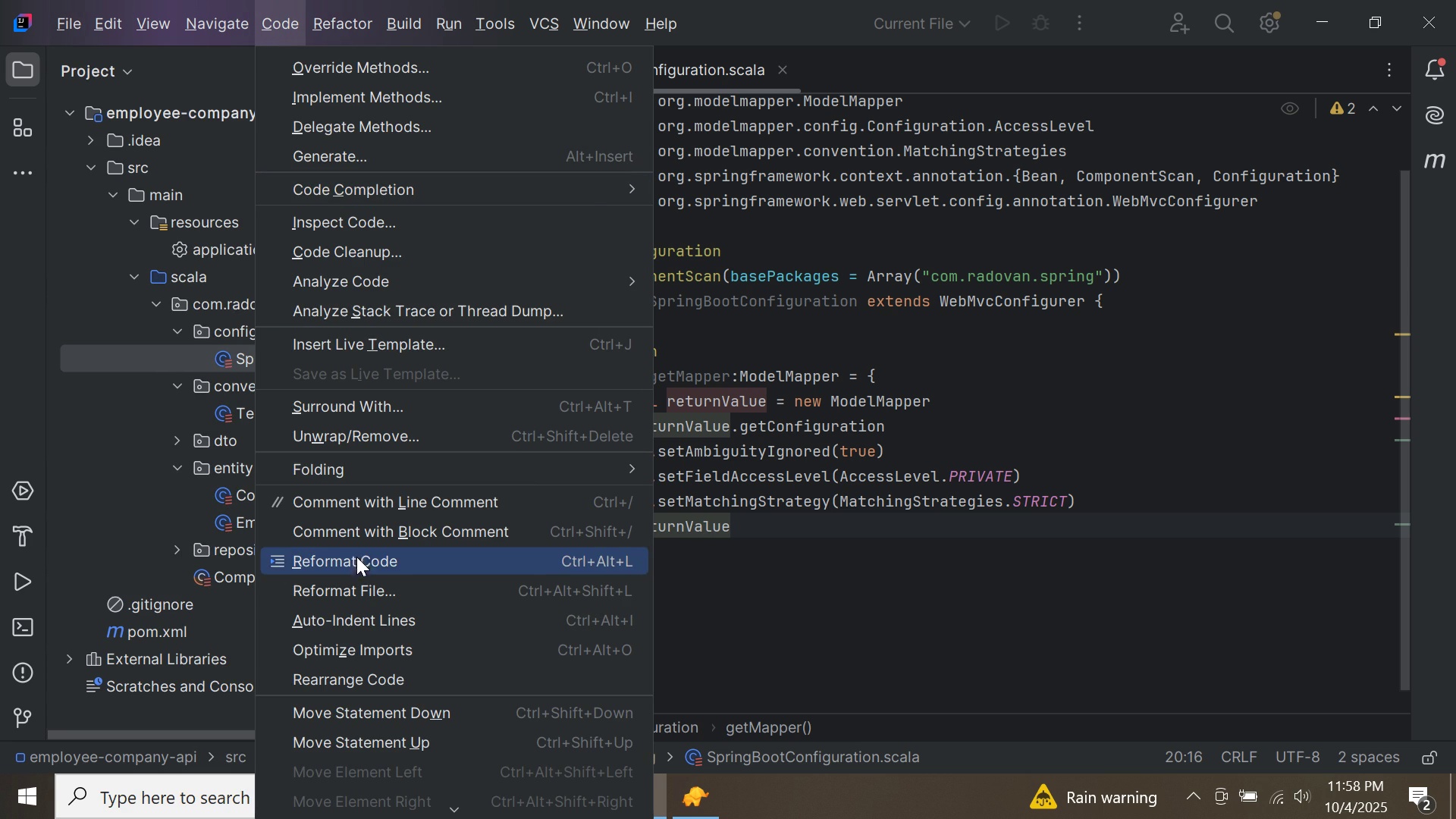 
left_click([356, 557])
 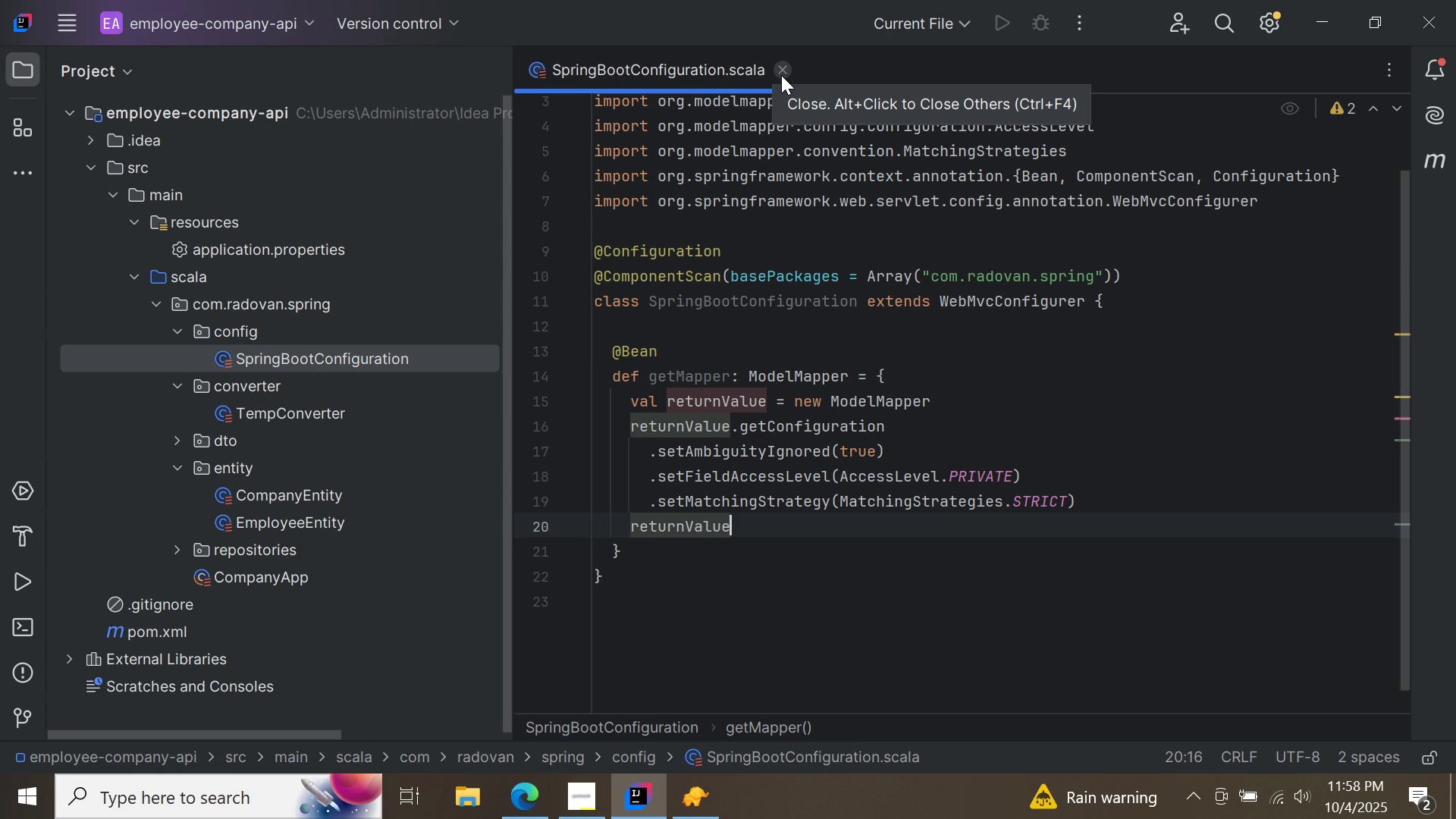 
left_click([781, 75])
 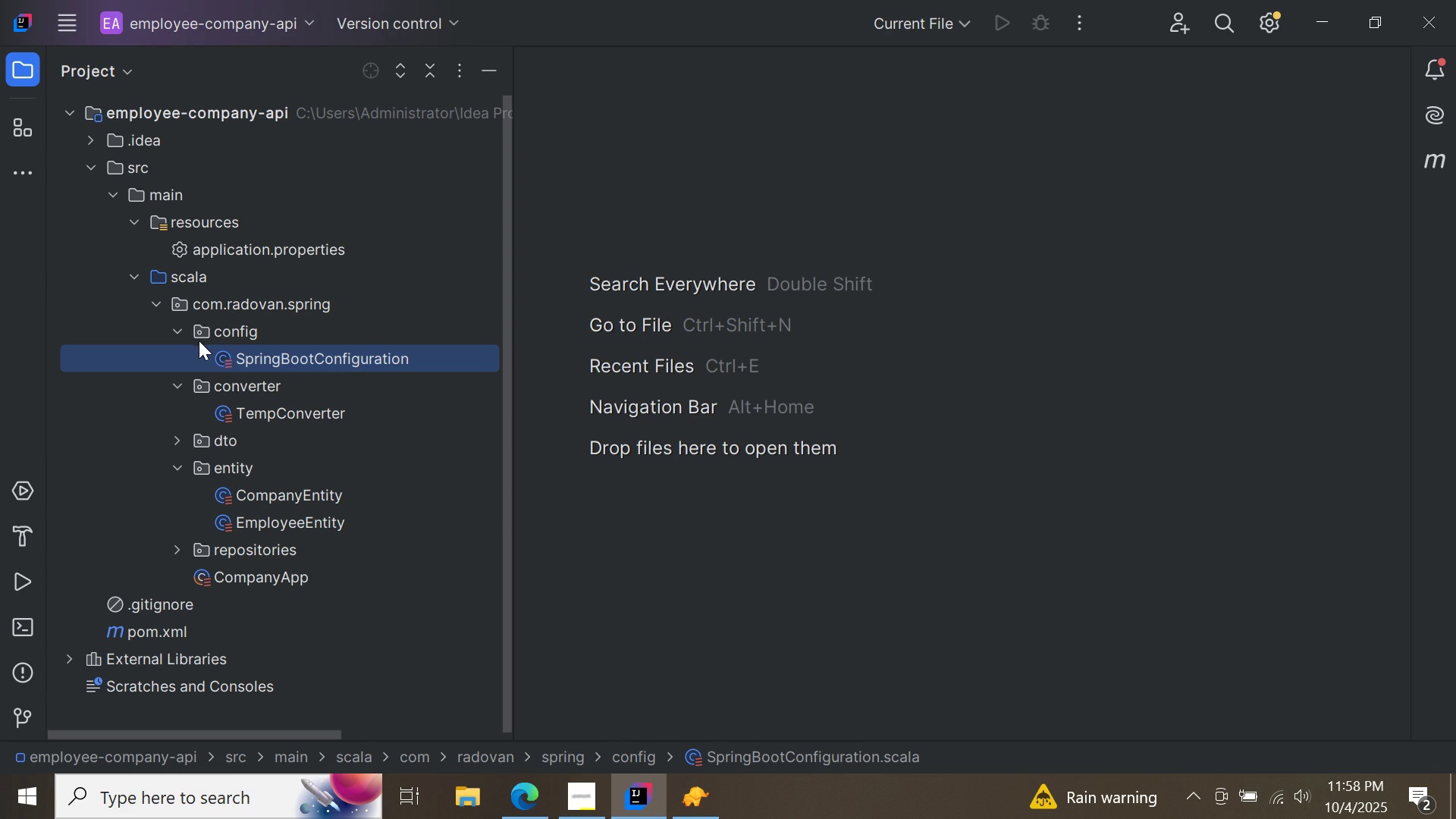 
left_click([178, 334])
 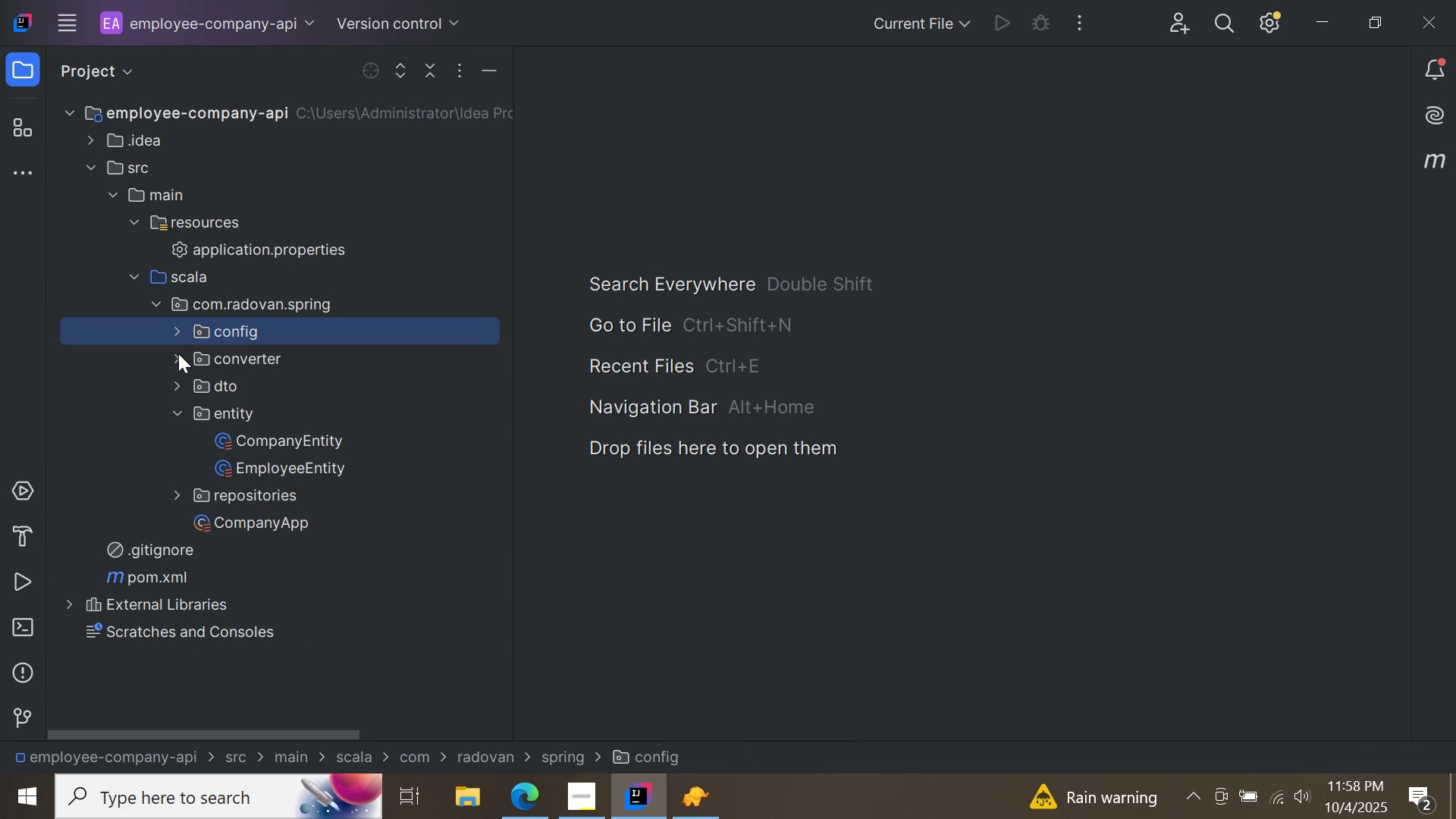 
left_click([178, 353])
 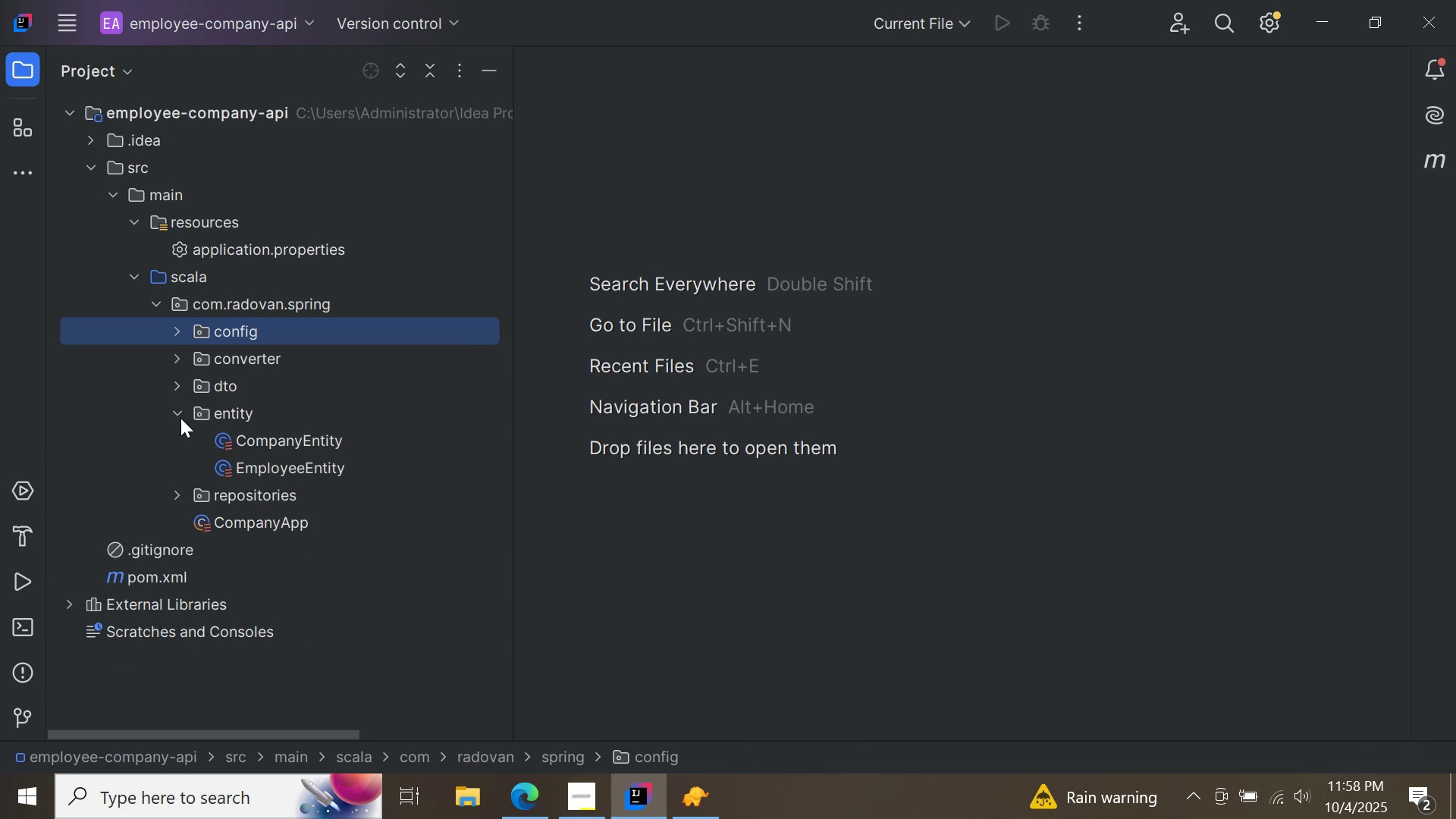 
left_click([180, 418])
 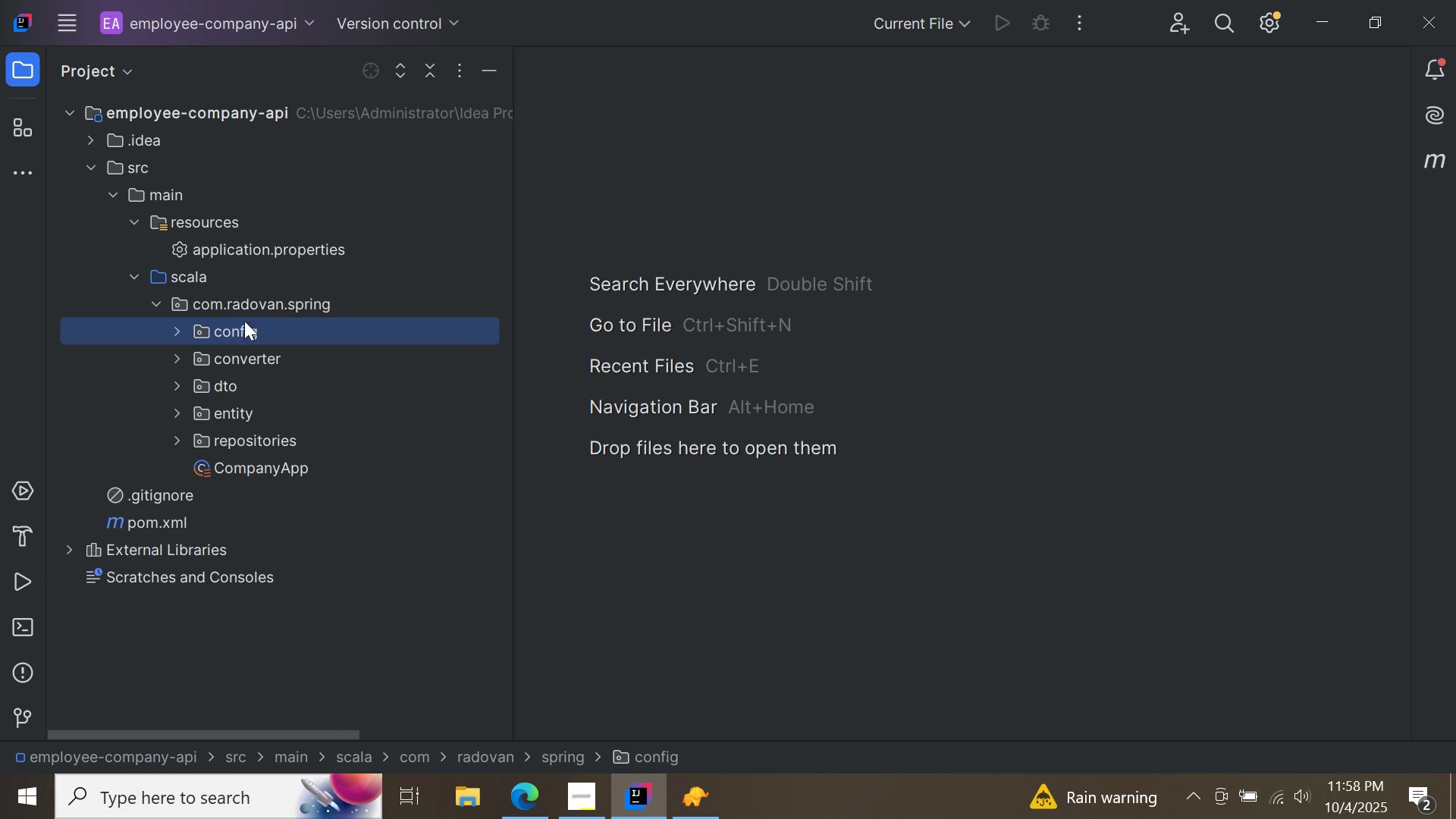 
right_click([256, 300])
 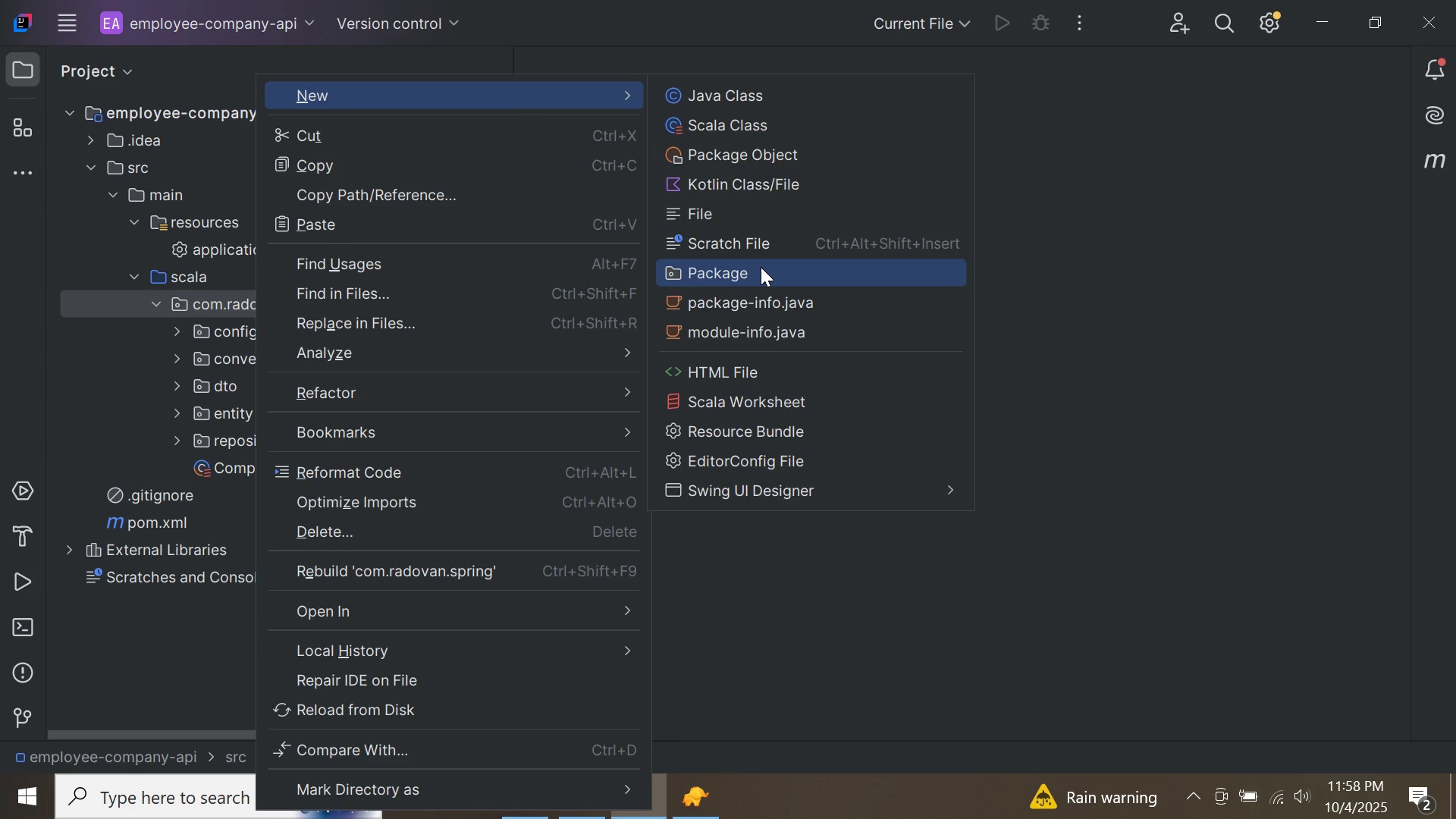 
left_click([761, 275])
 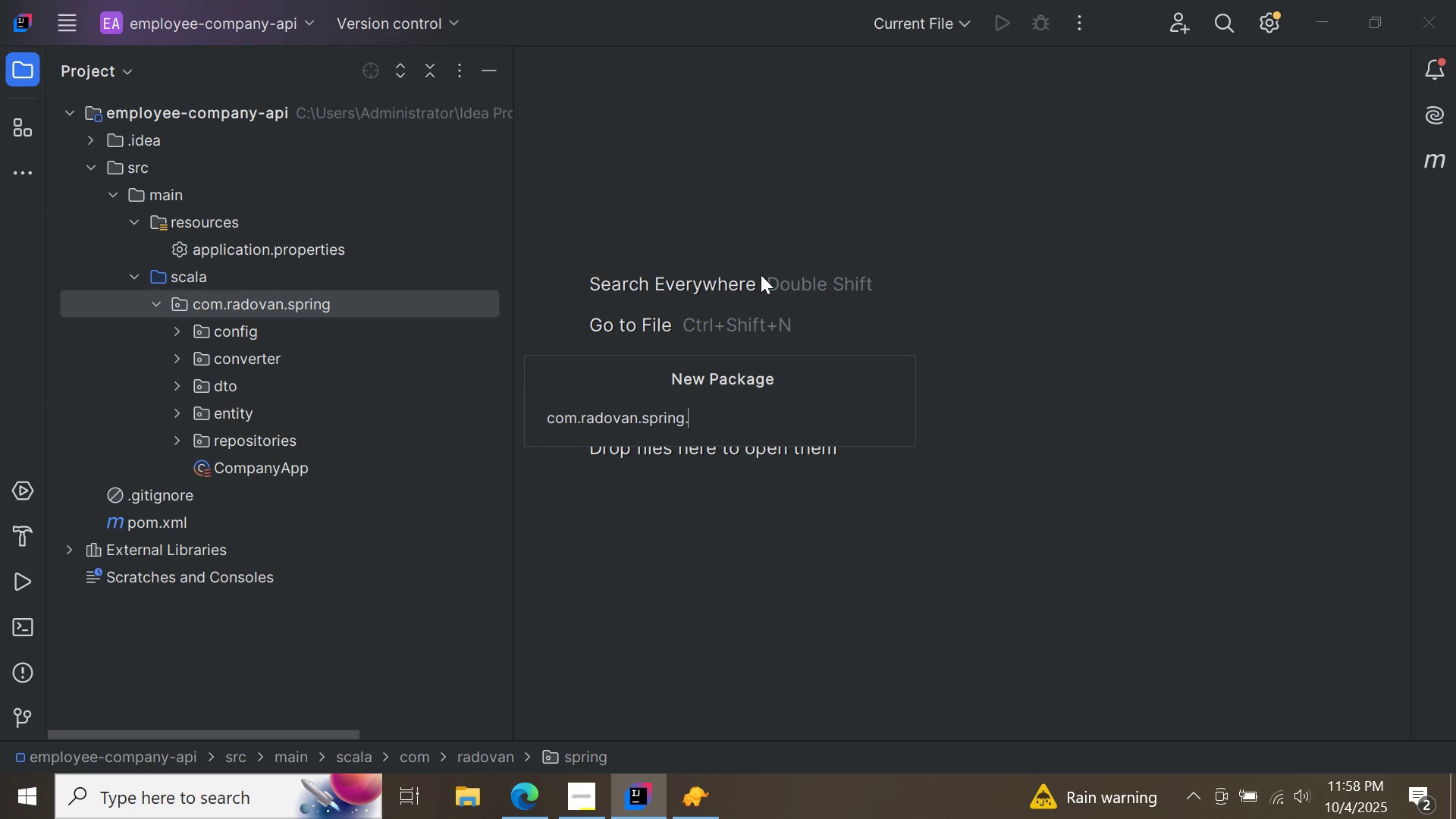 
type(services)
 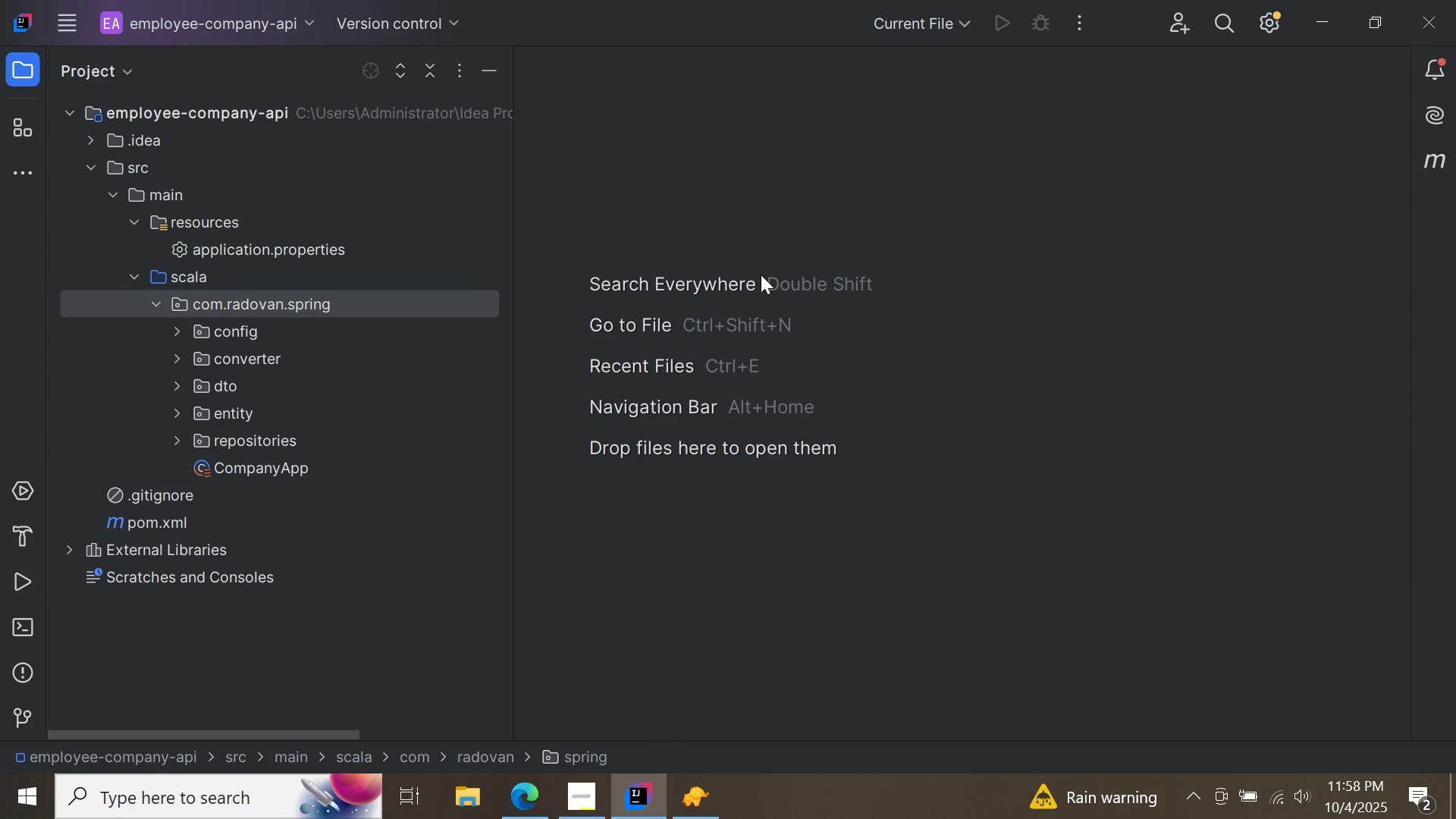 
key(Enter)
 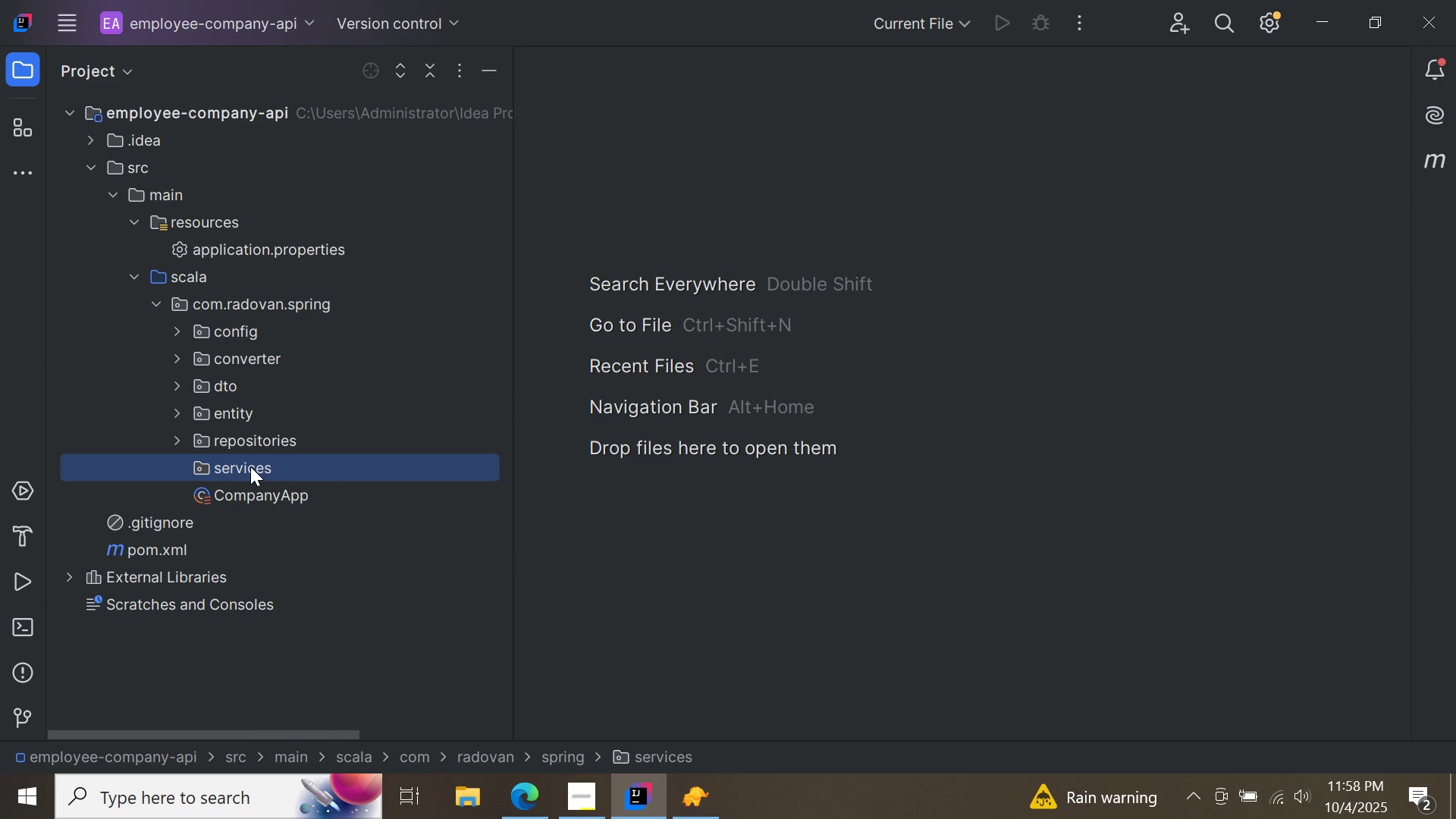 
right_click([250, 466])
 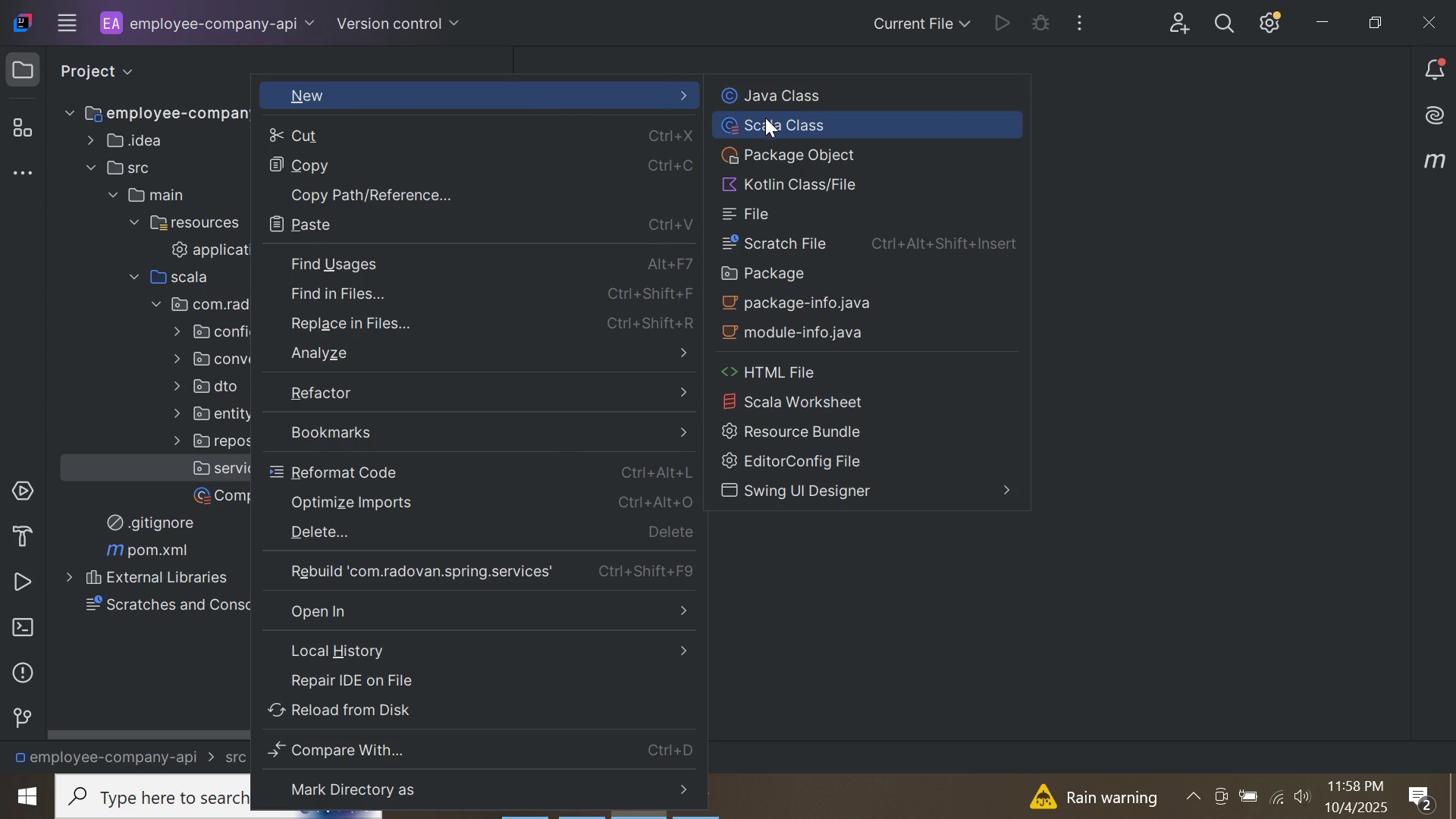 
left_click([768, 128])
 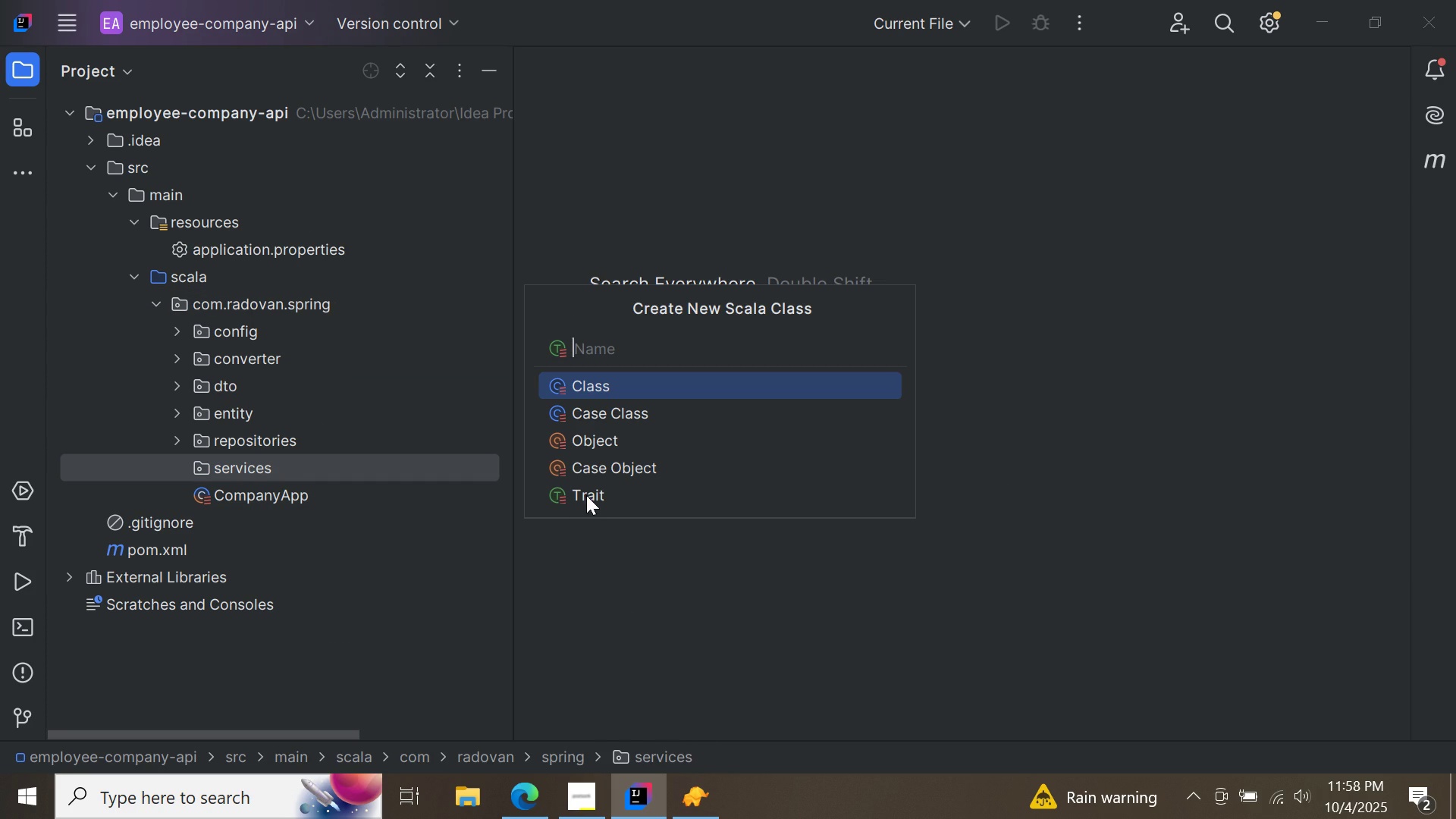 
left_click([586, 495])
 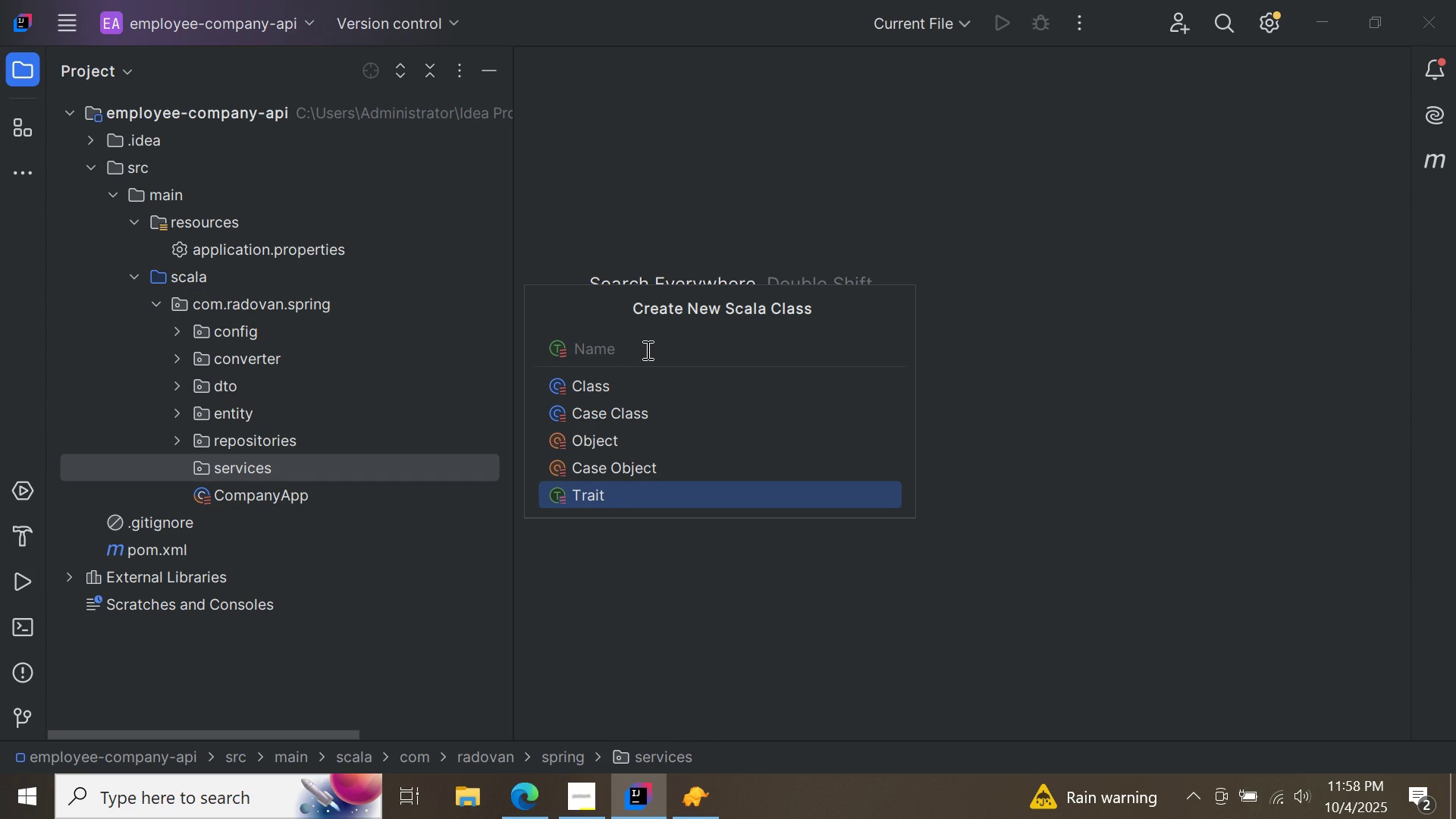 
type(CompanyService)
 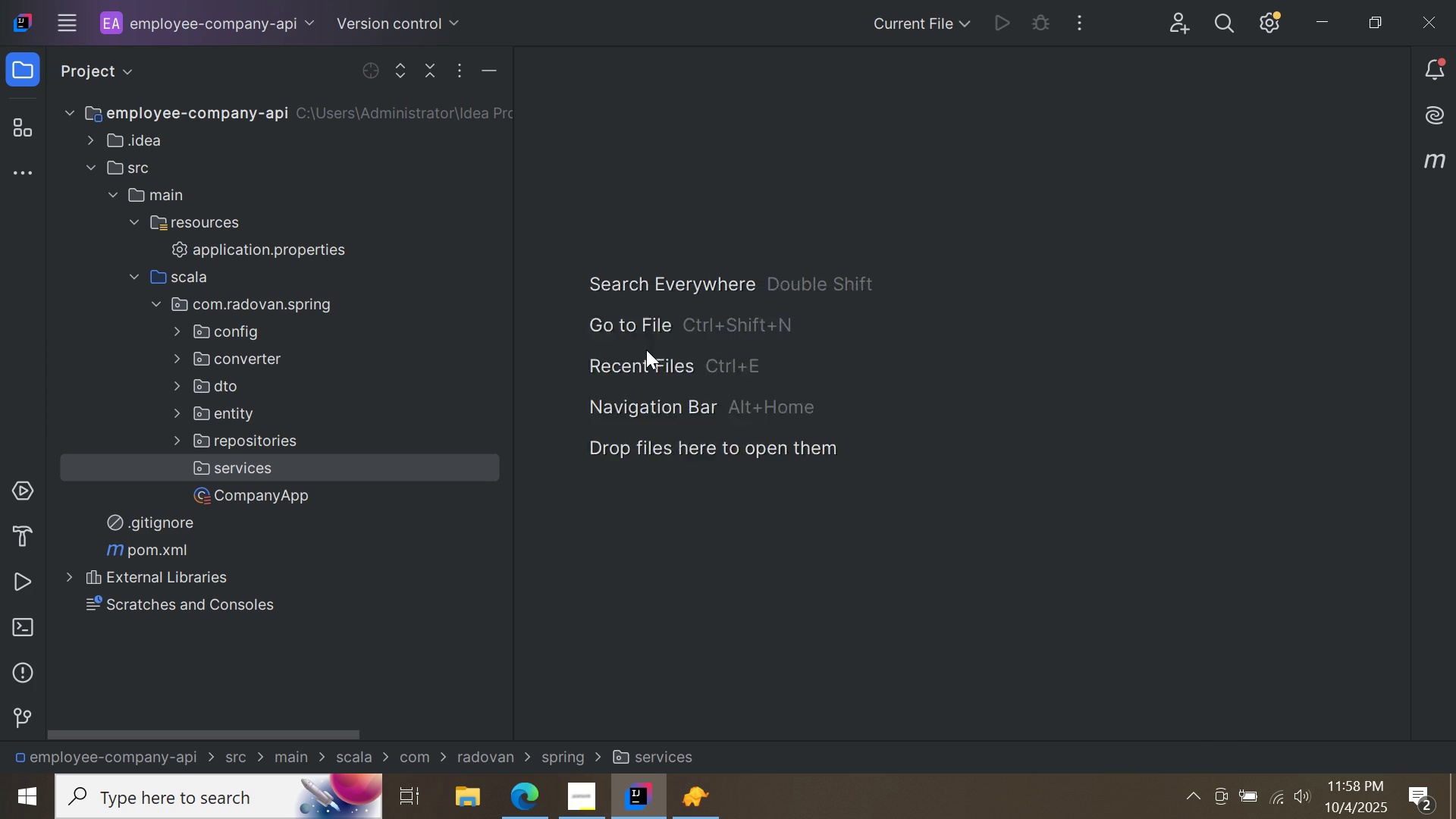 
key(Enter)
 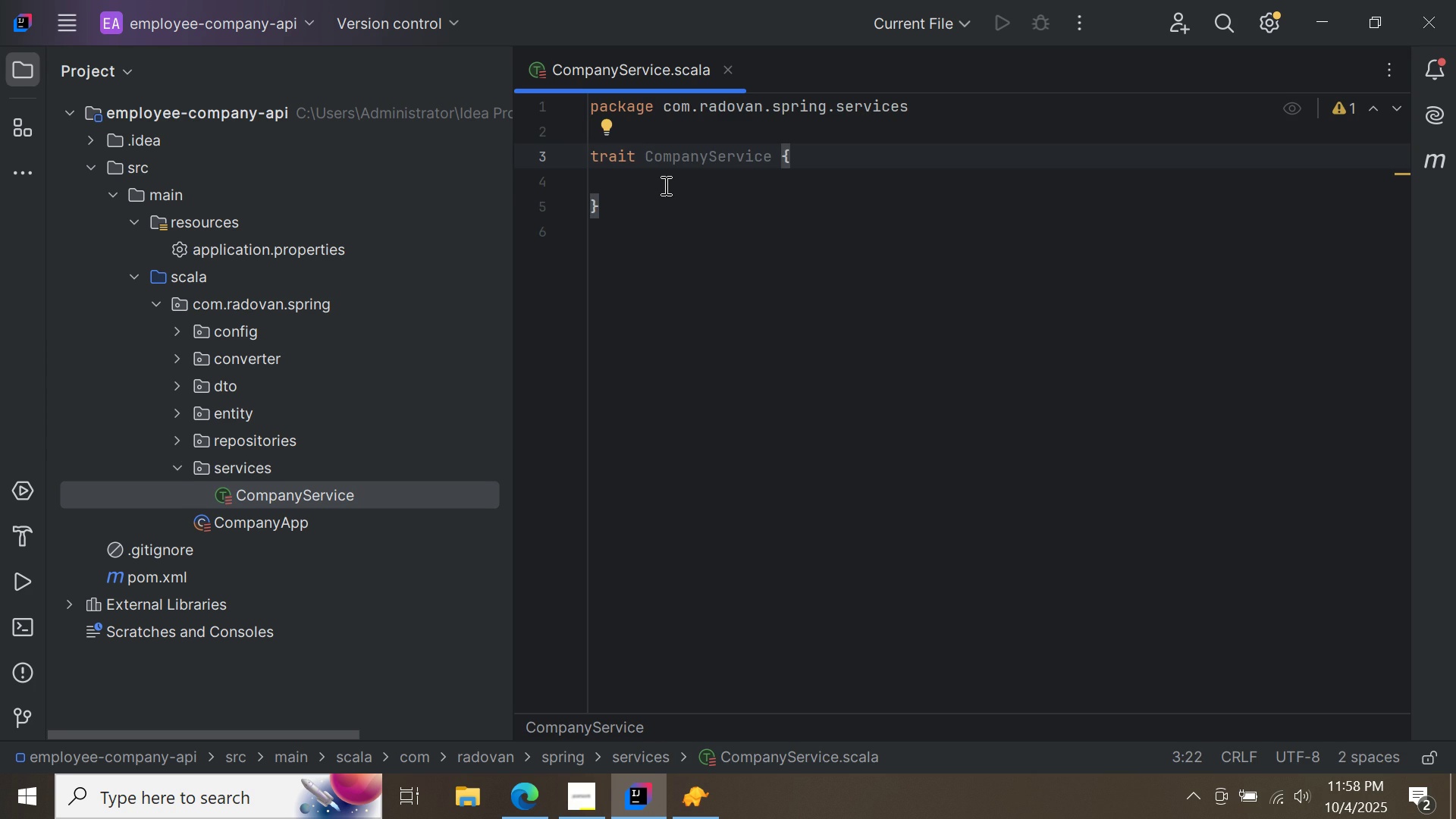 
left_click([660, 181])
 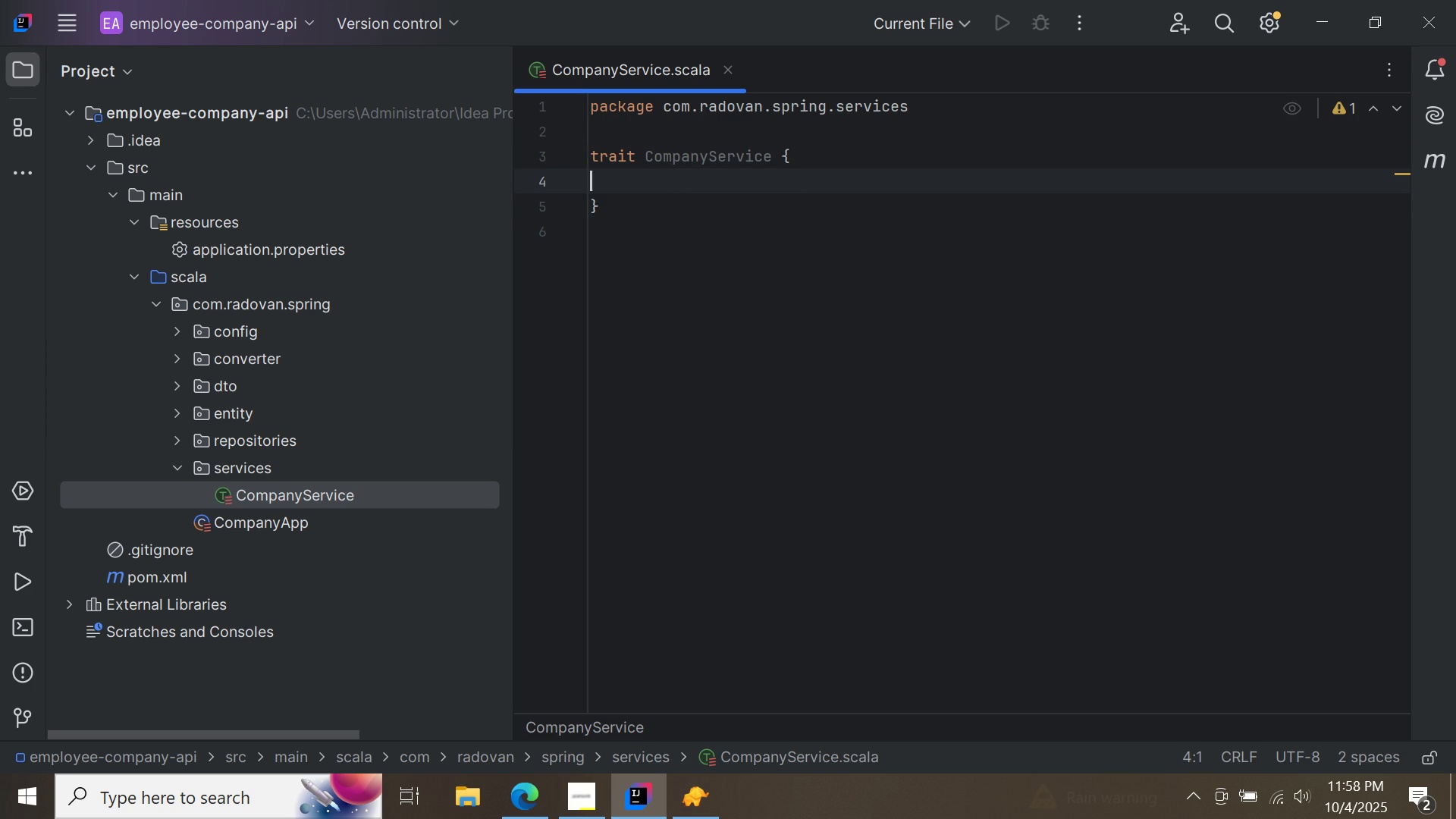 
key(Enter)
 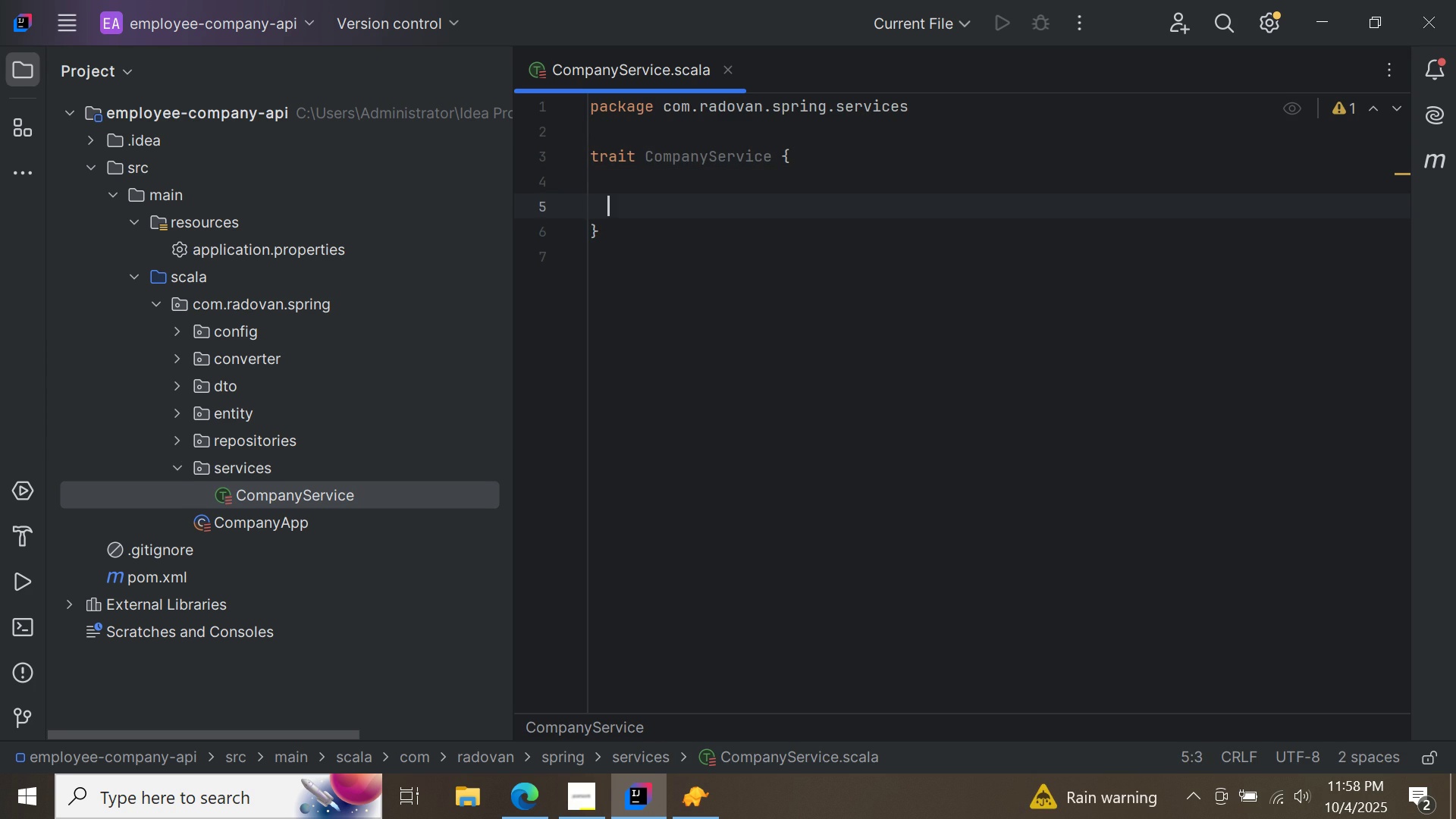 
type(def addCompany(companyD)